 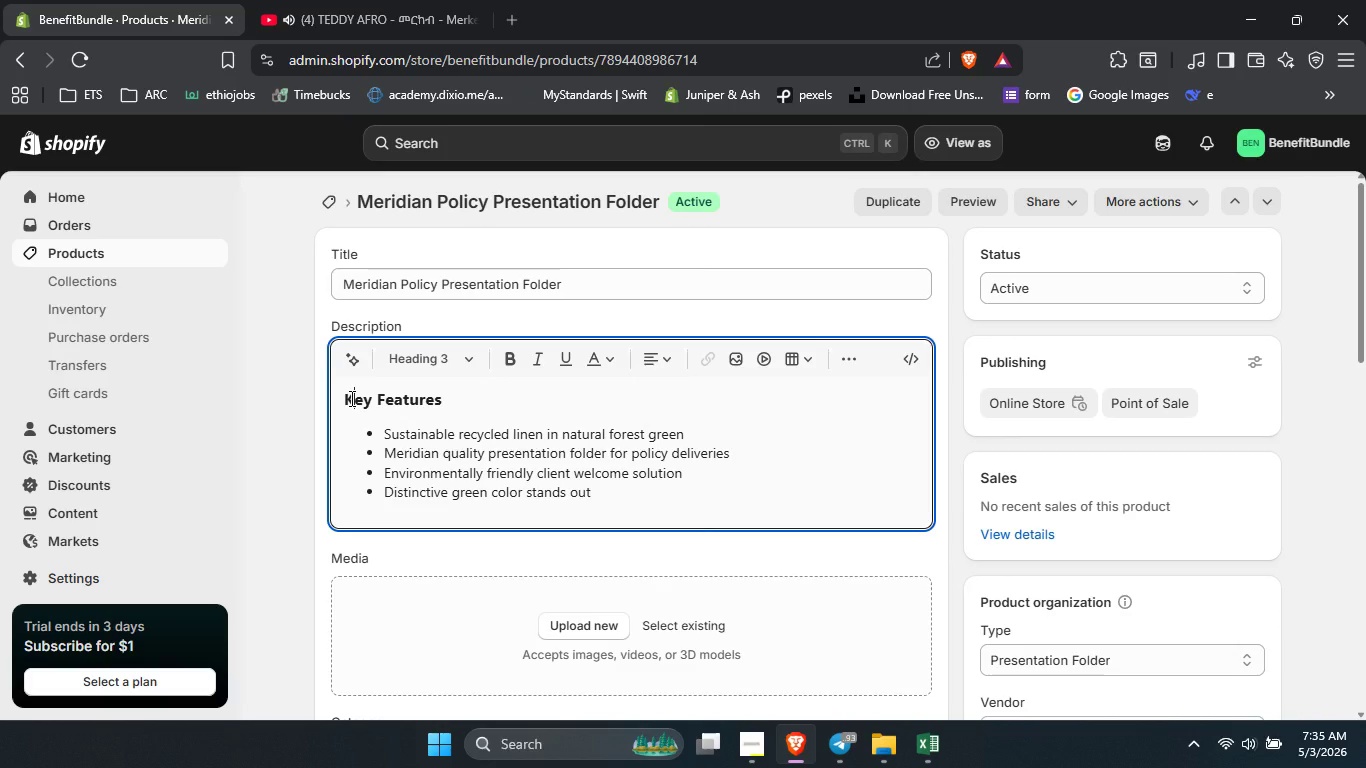 
key(ArrowLeft)
 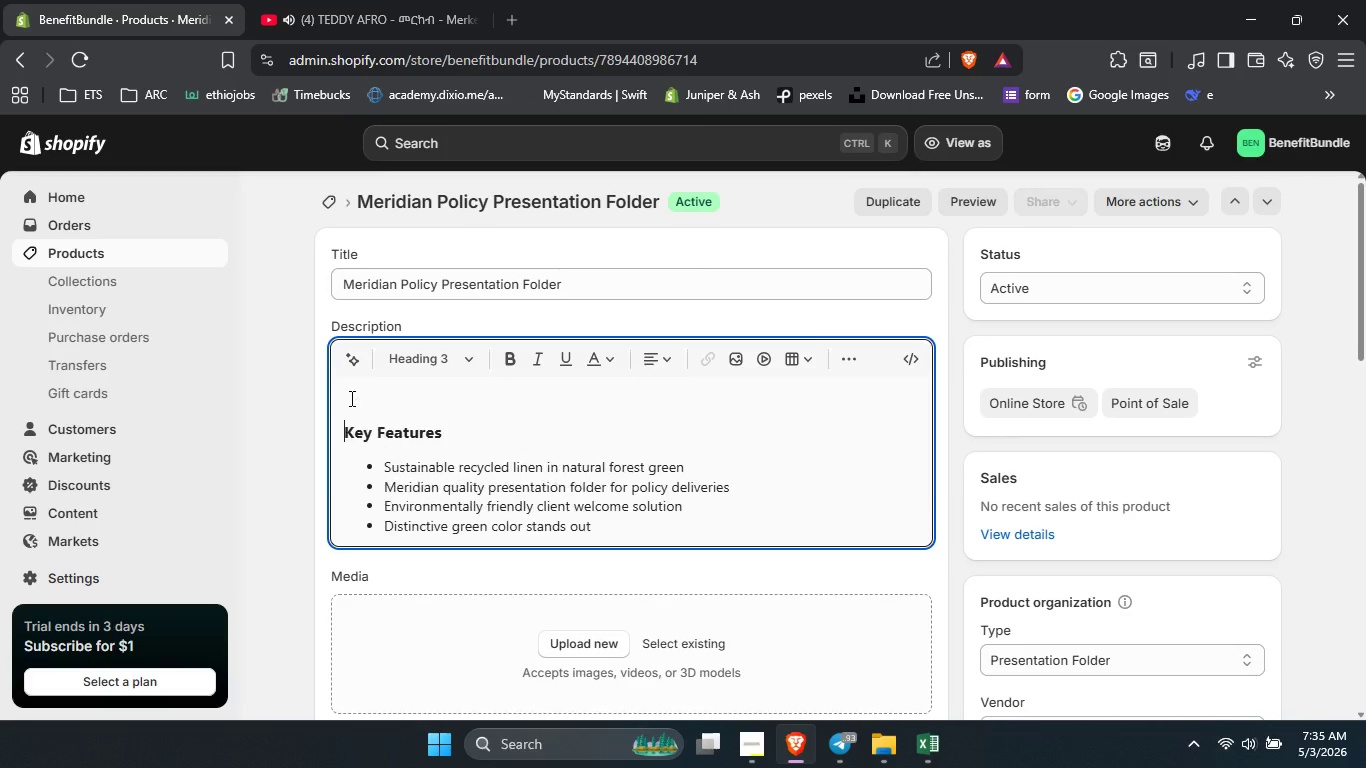 
key(Enter)
 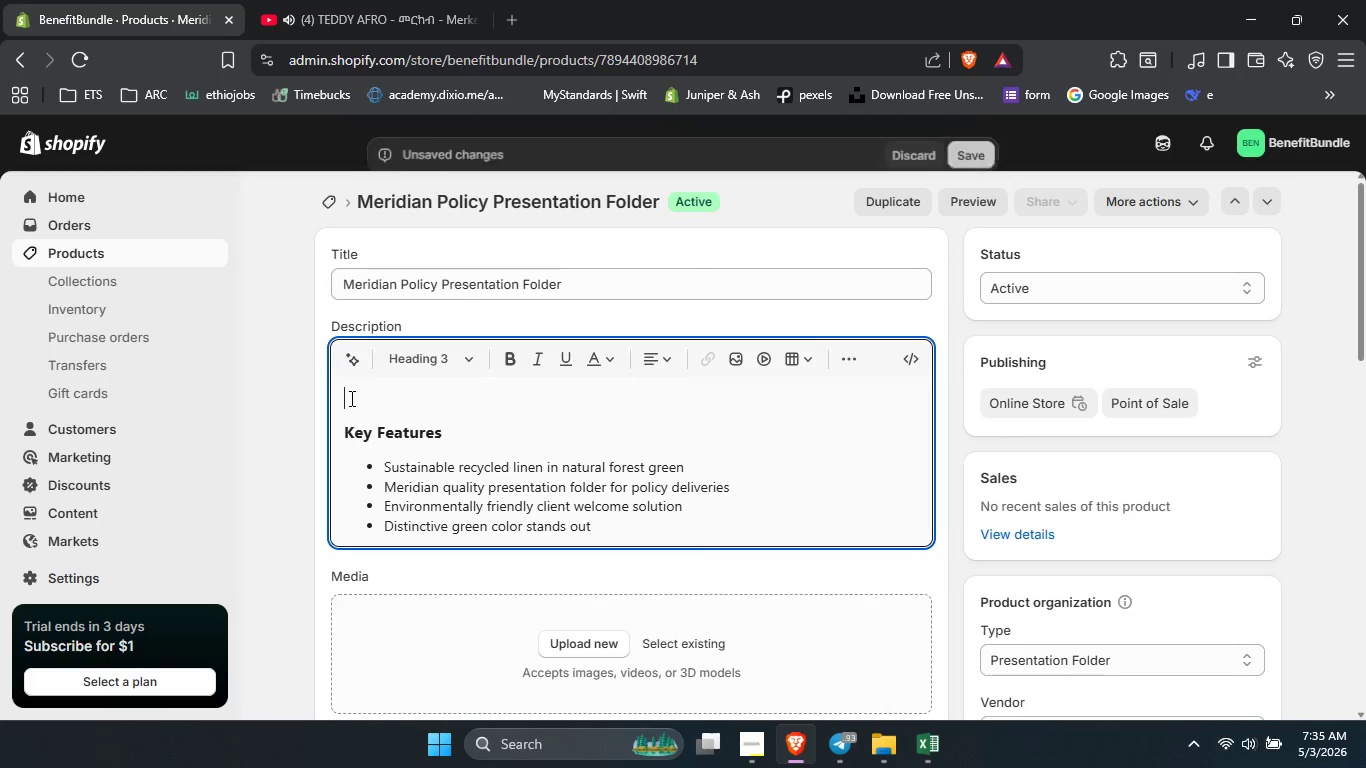 
key(ArrowUp)
 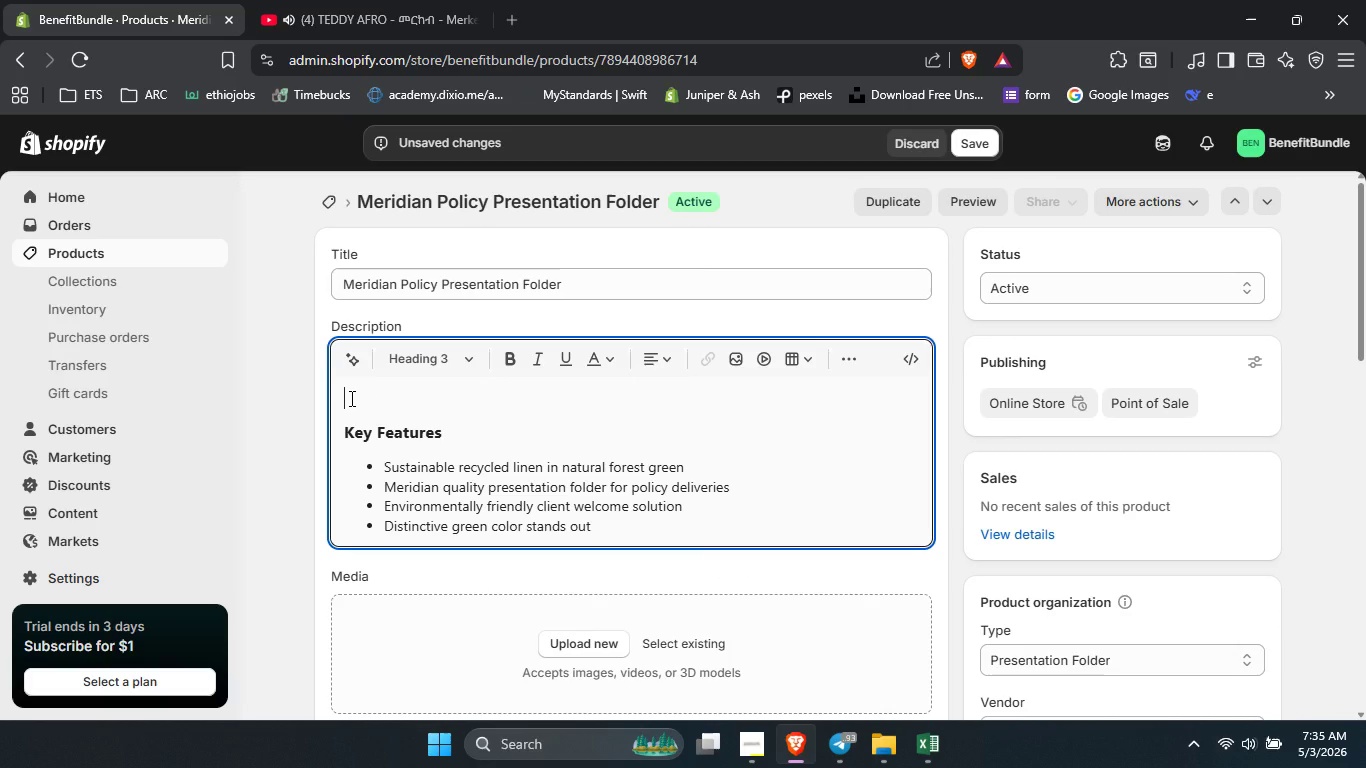 
key(ArrowUp)
 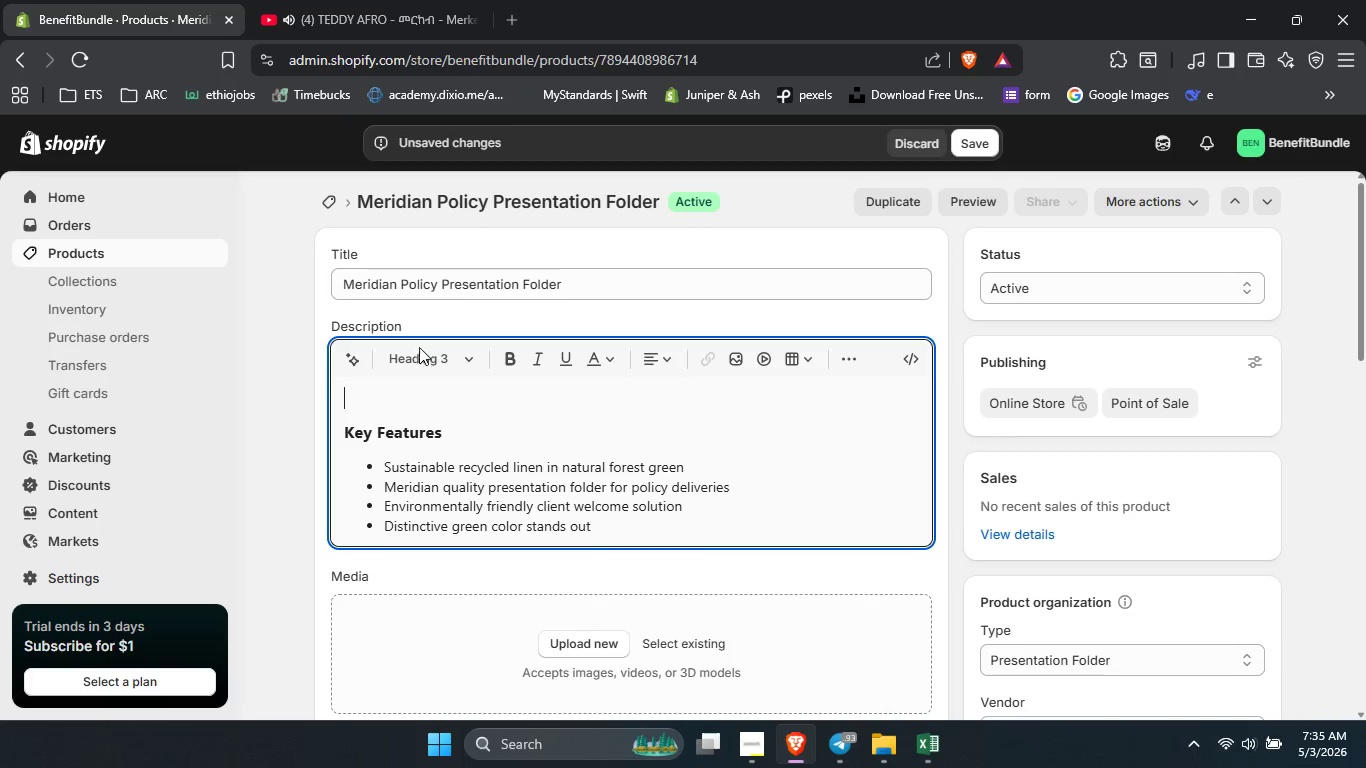 
double_click([419, 352])
 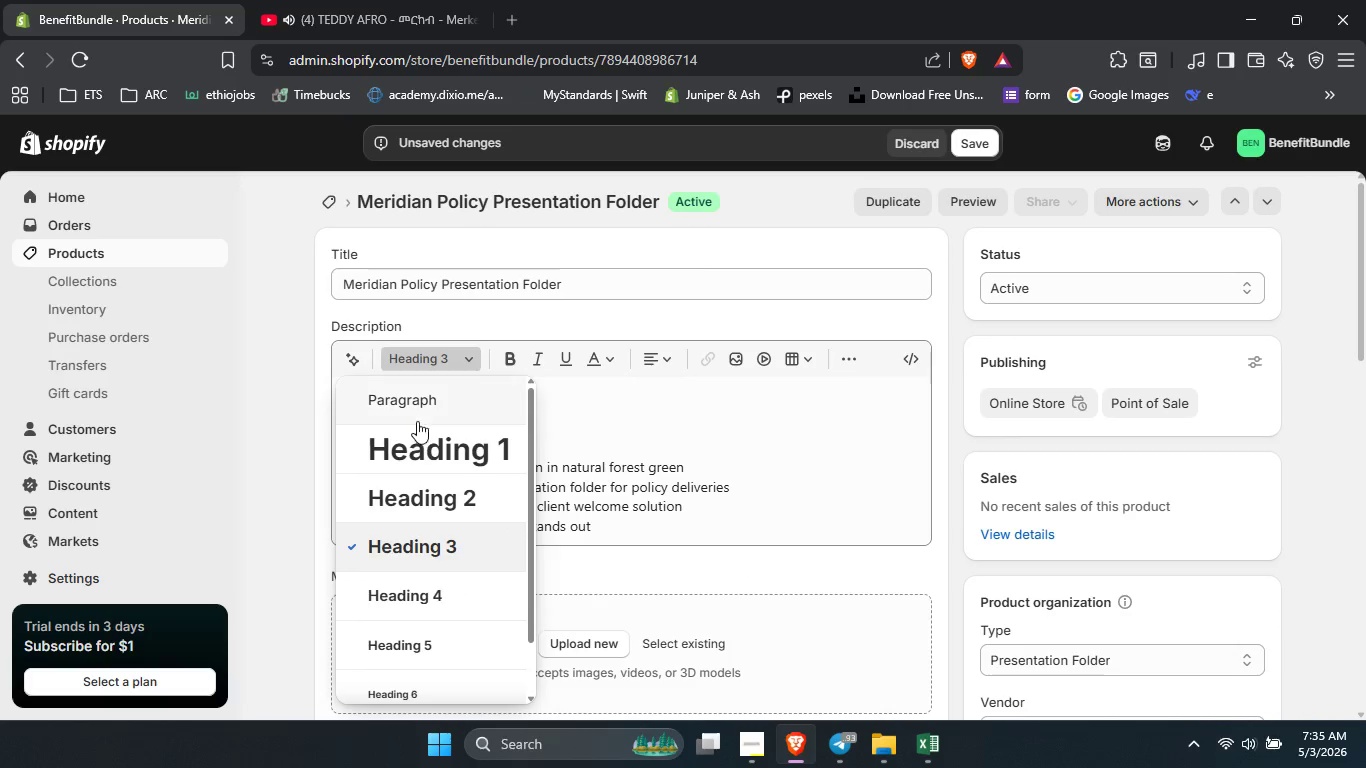 
left_click([413, 406])
 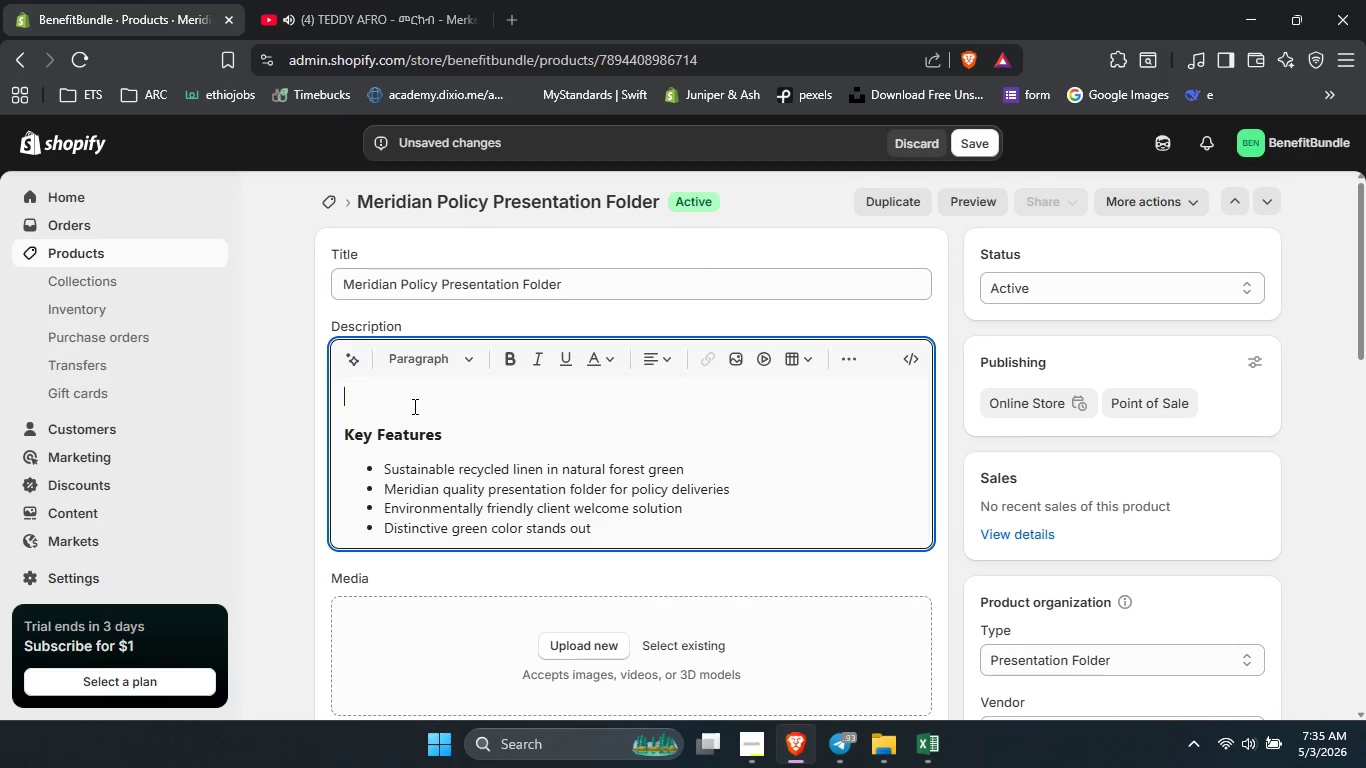 
type(Tje)
key(Backspace)
key(Backspace)
type(he Meridian policy presentation folder combines se)
key(Backspace)
type(ustainalbe )
 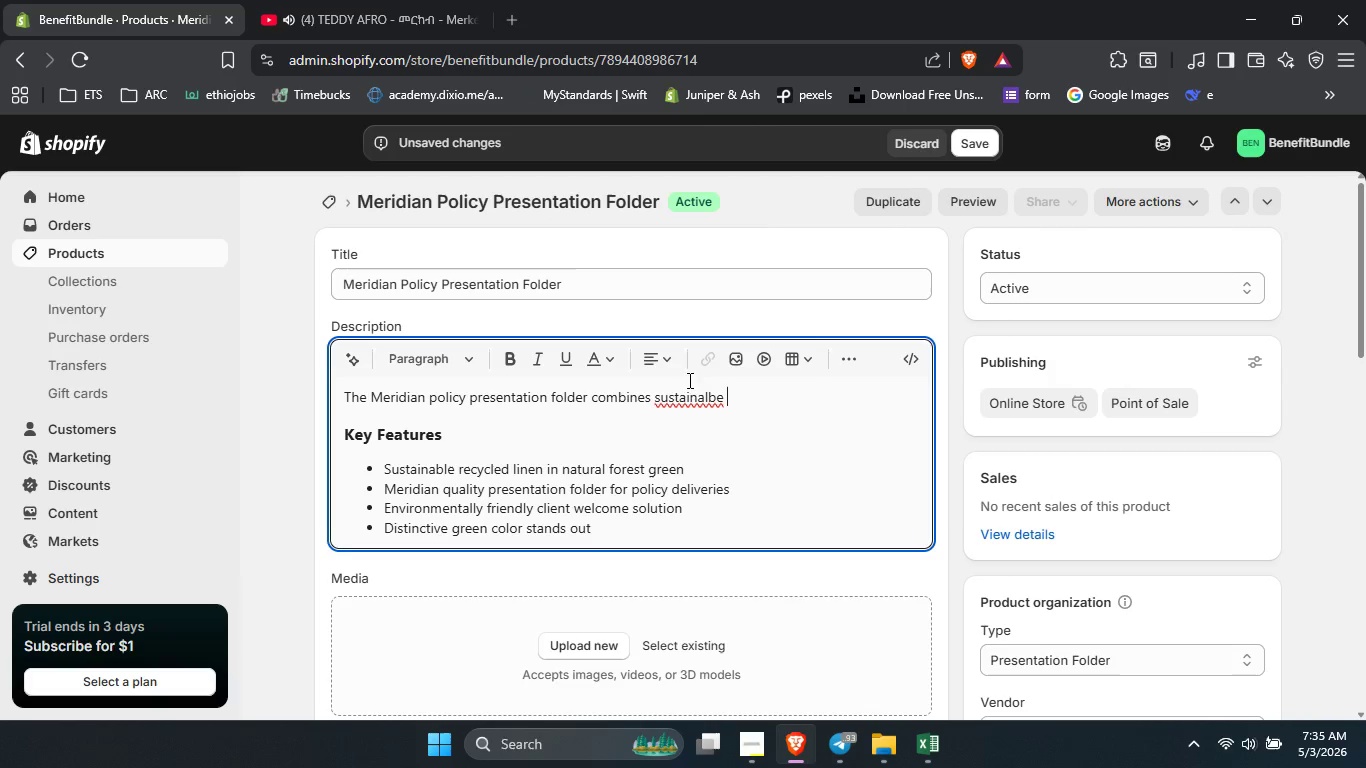 
double_click([682, 399])
 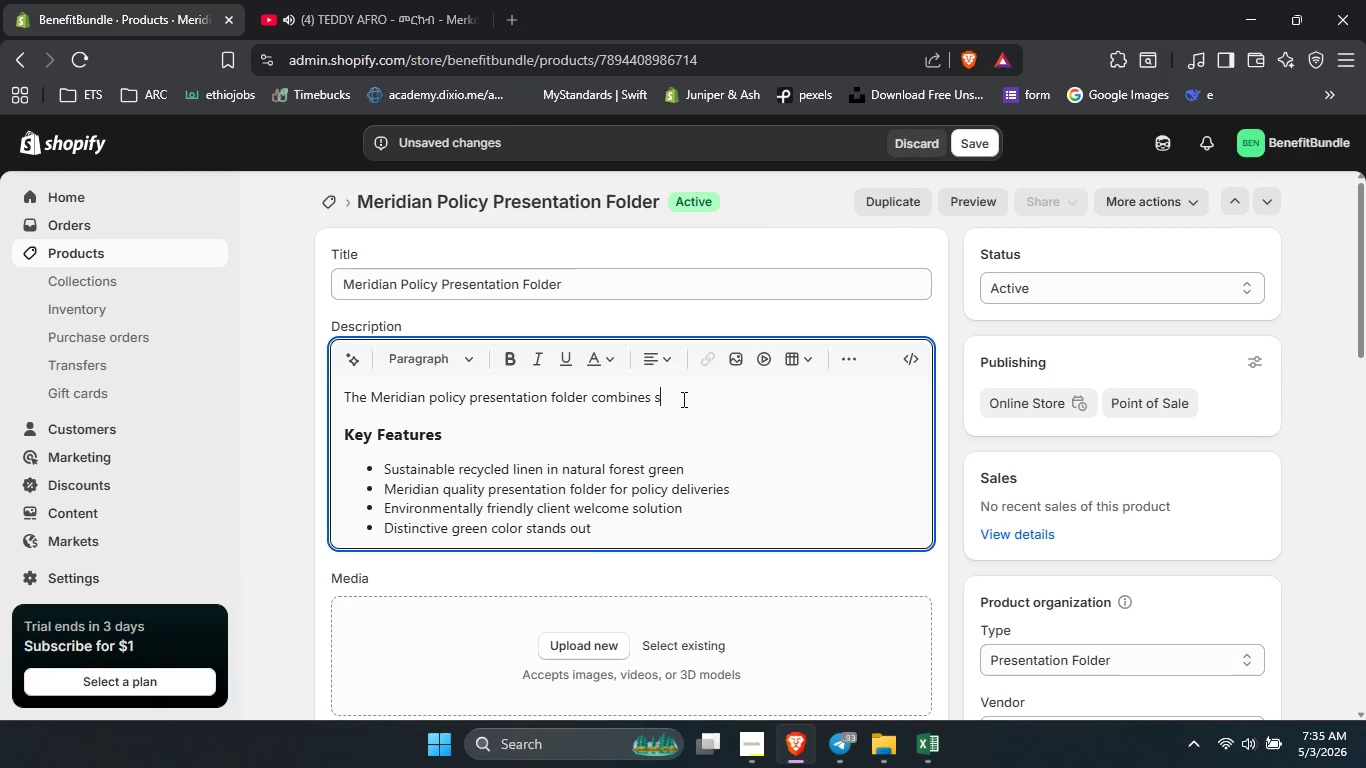 
type(sustainable materials with natiral elegance. )
 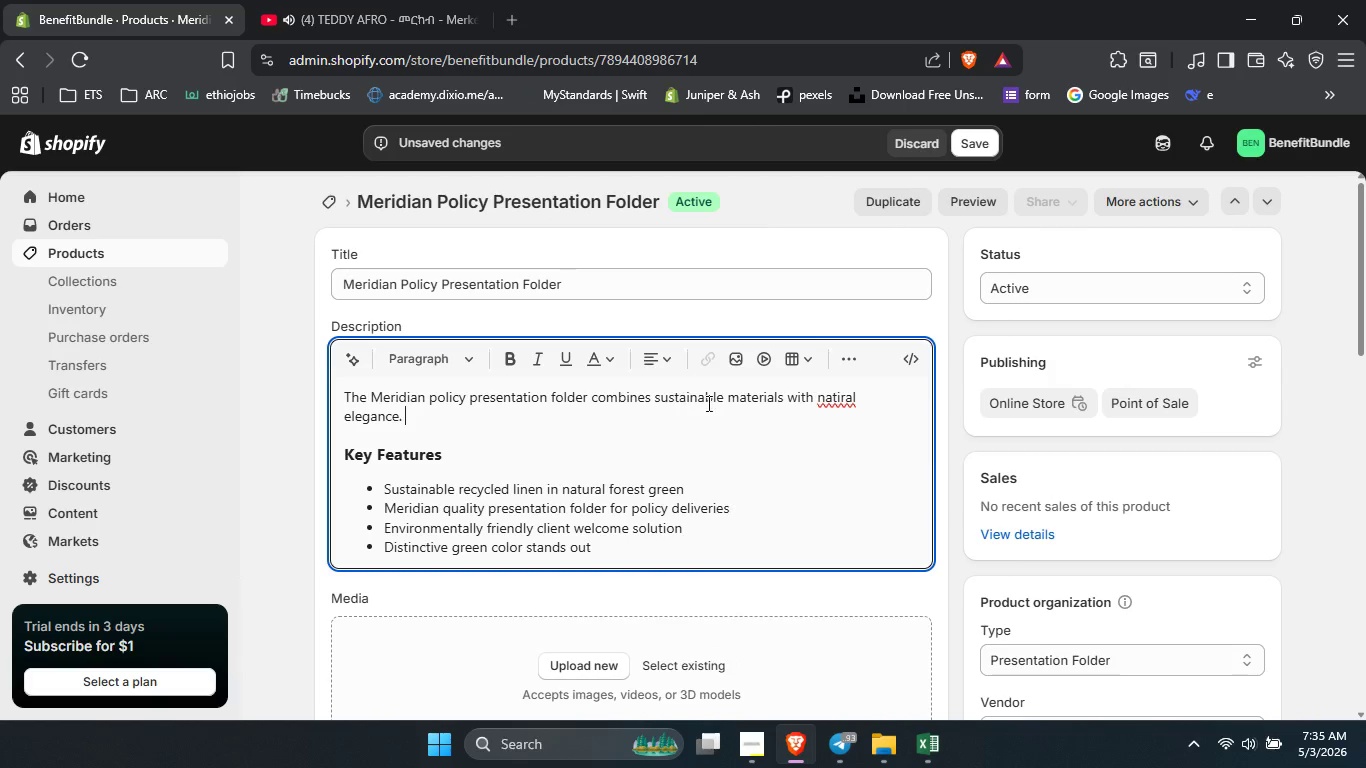 
double_click([841, 403])
 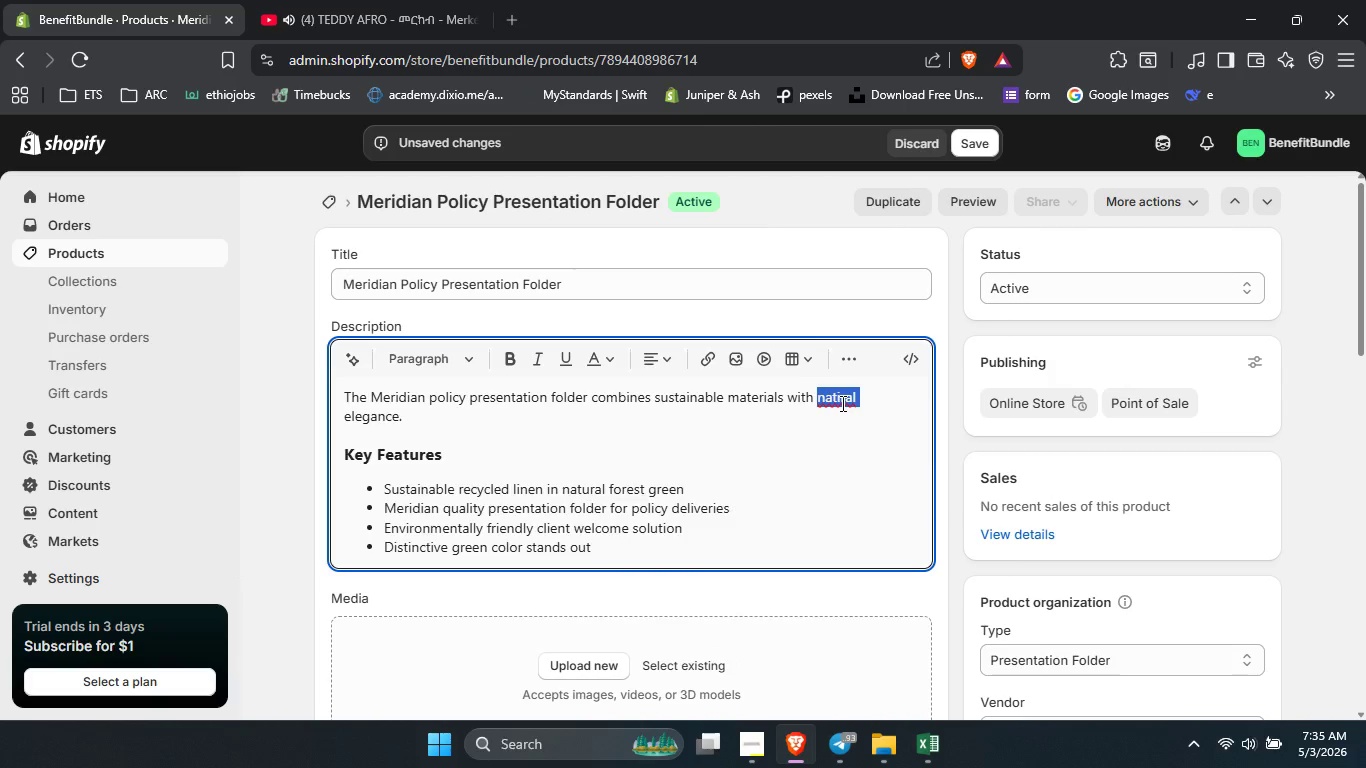 
type(natural )
 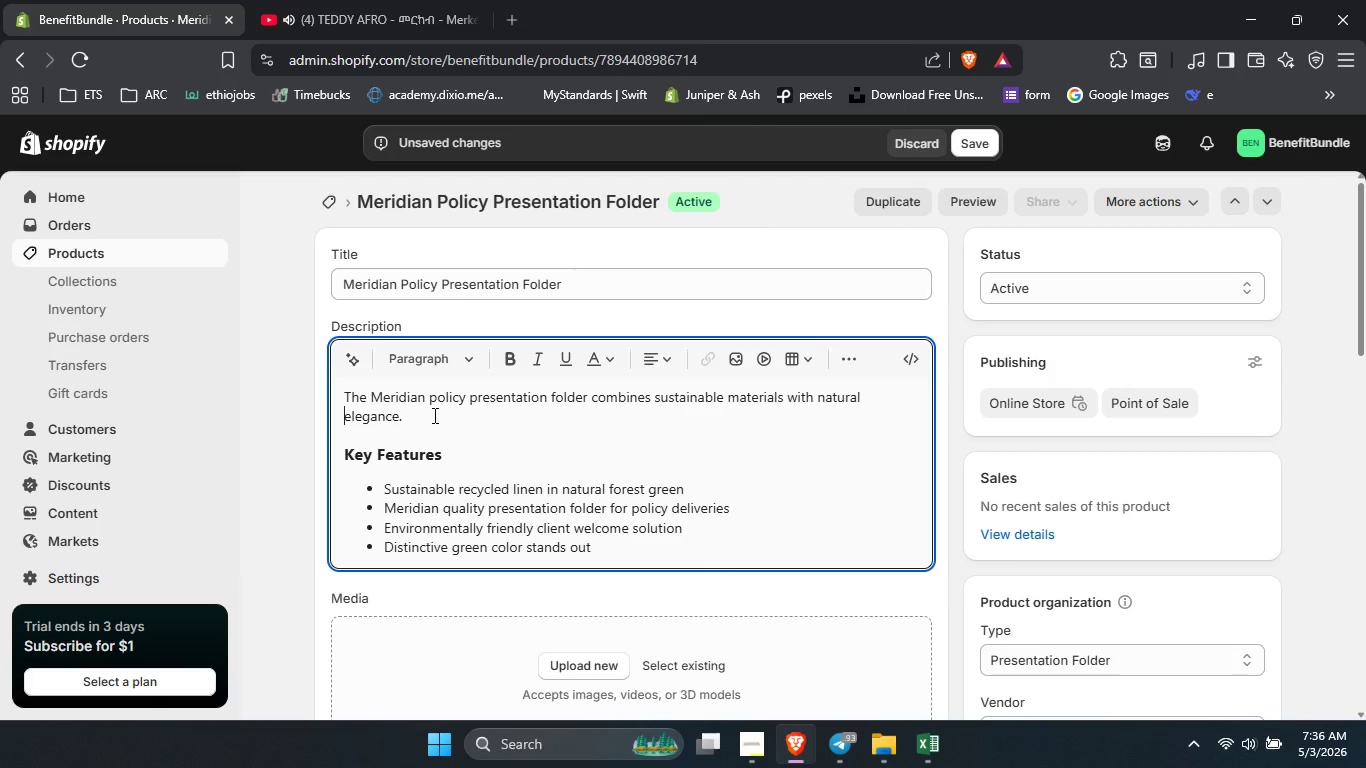 
left_click([433, 415])
 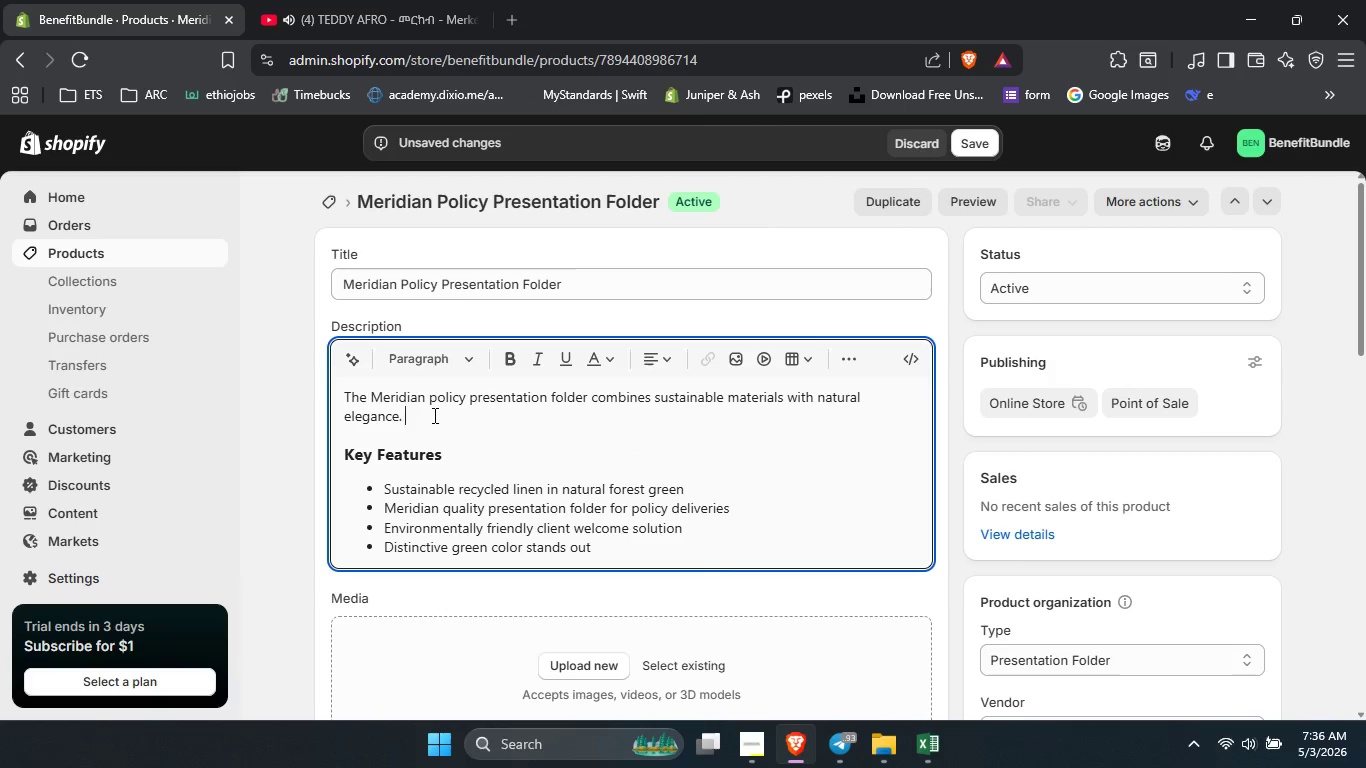 
type(th)
key(Backspace)
key(Backspace)
type(This insurance policy organizer appea;)
key(Backspace)
type(ls to )
 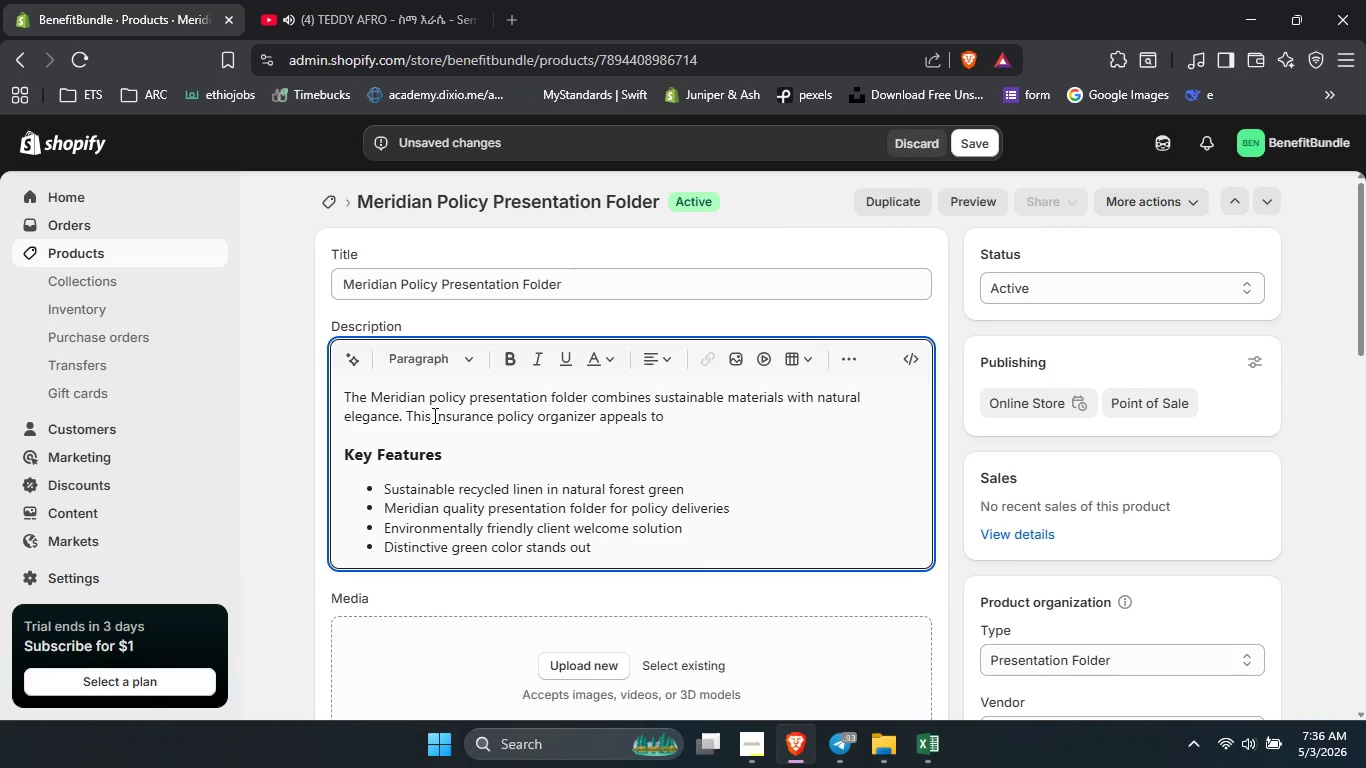 
wait(5.61)
 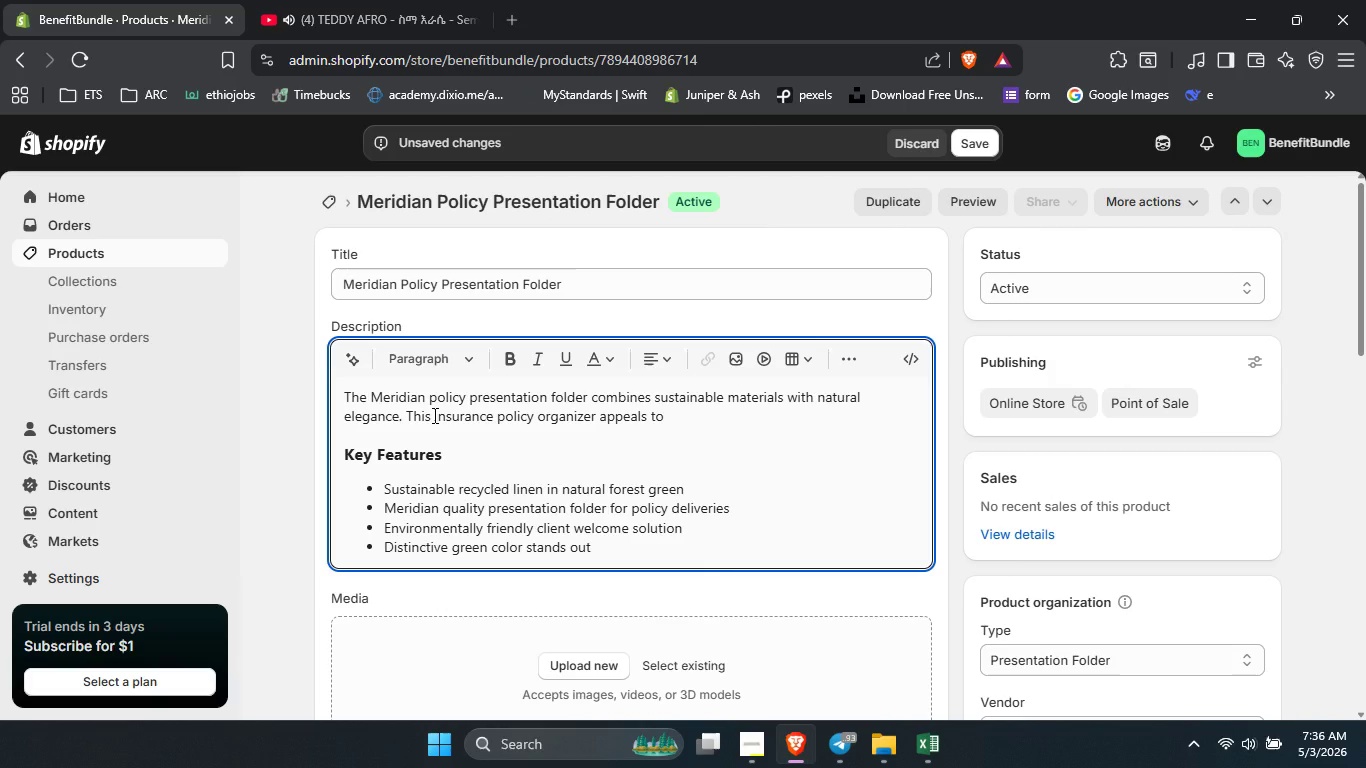 
left_click_drag(start_coordinate=[415, 415], to_coordinate=[672, 414])
 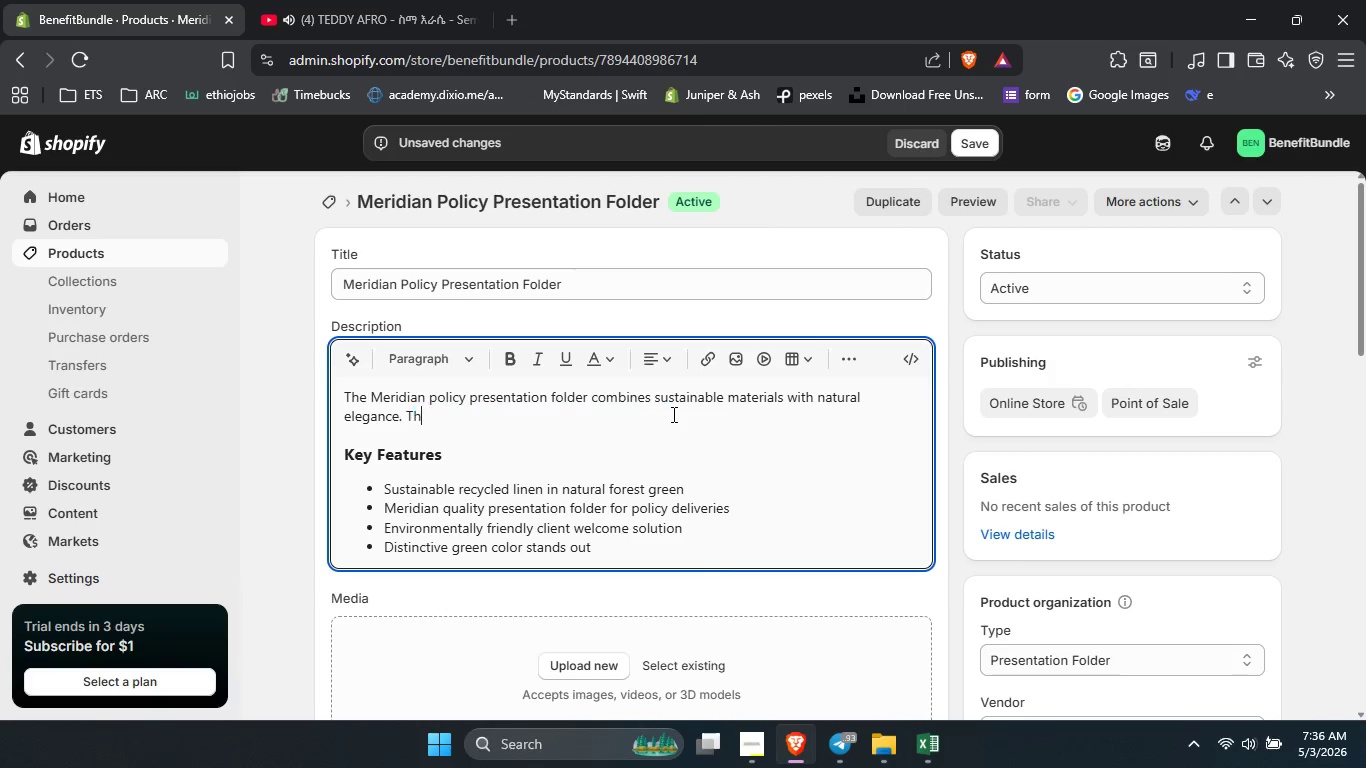 
type(he folder )
key(Backspace)
type('s prsentation froendly )
 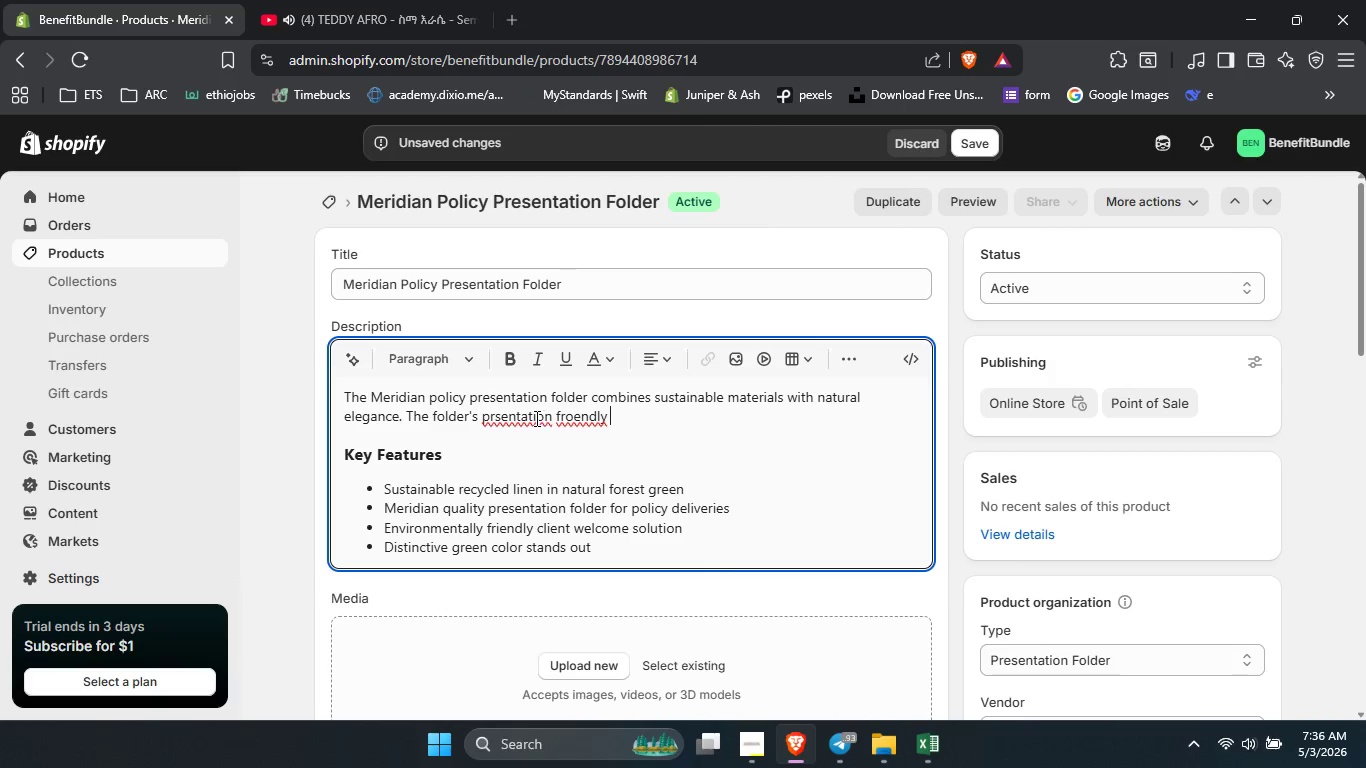 
right_click([535, 418])
 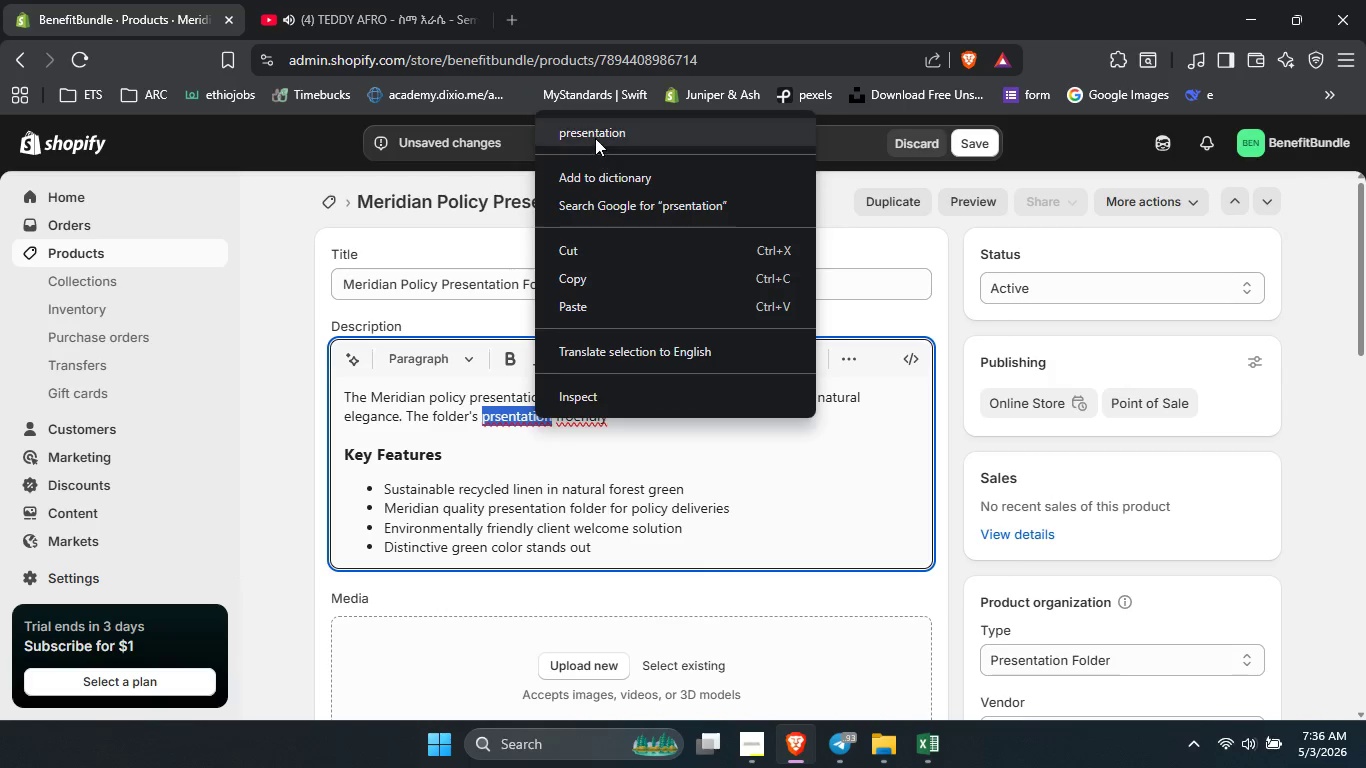 
left_click([595, 138])
 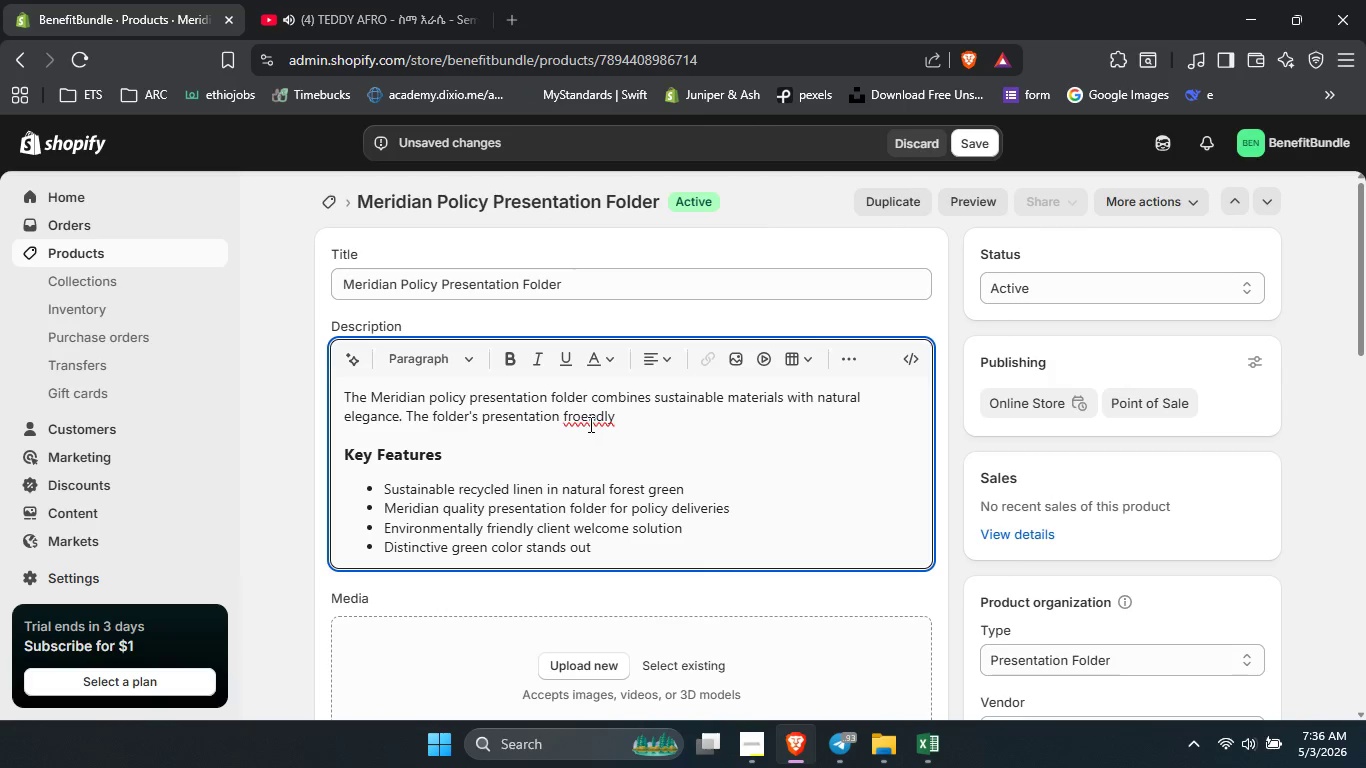 
right_click([589, 423])
 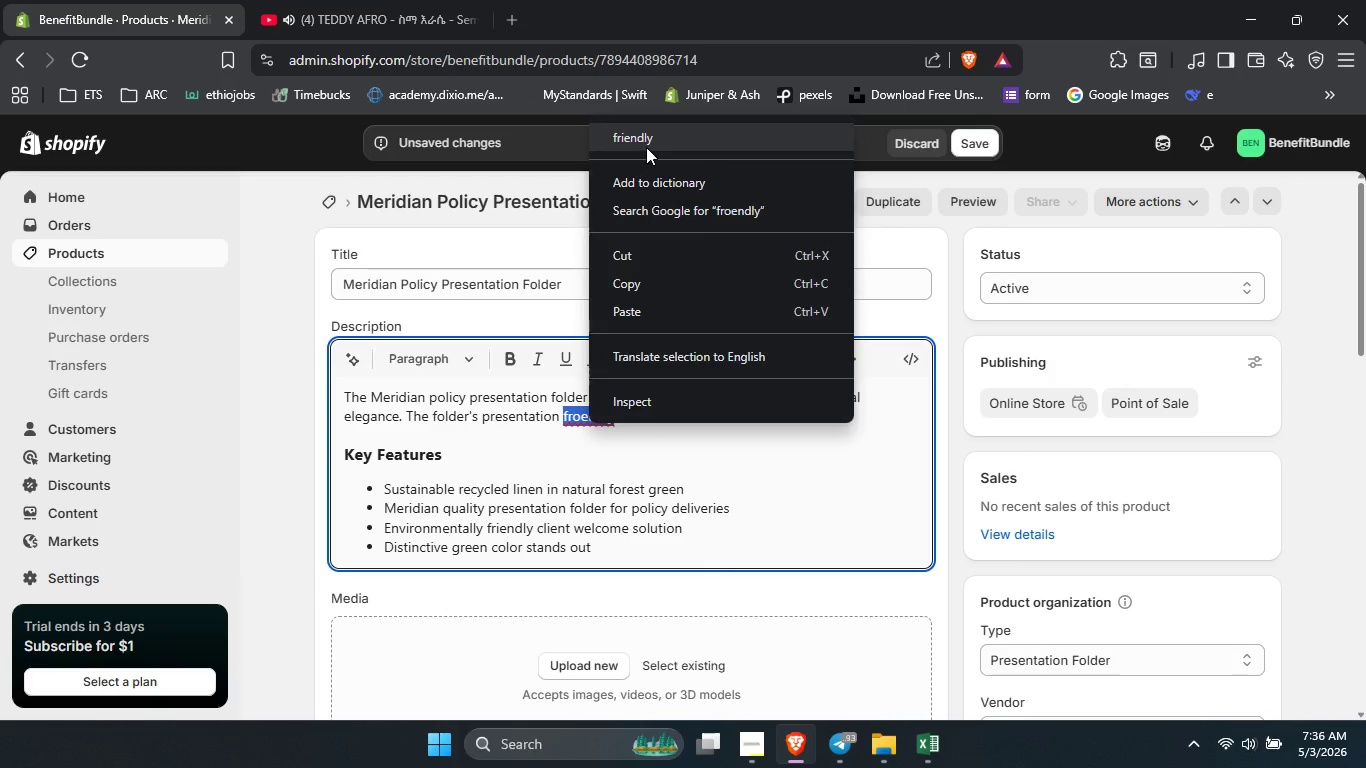 
left_click([646, 147])
 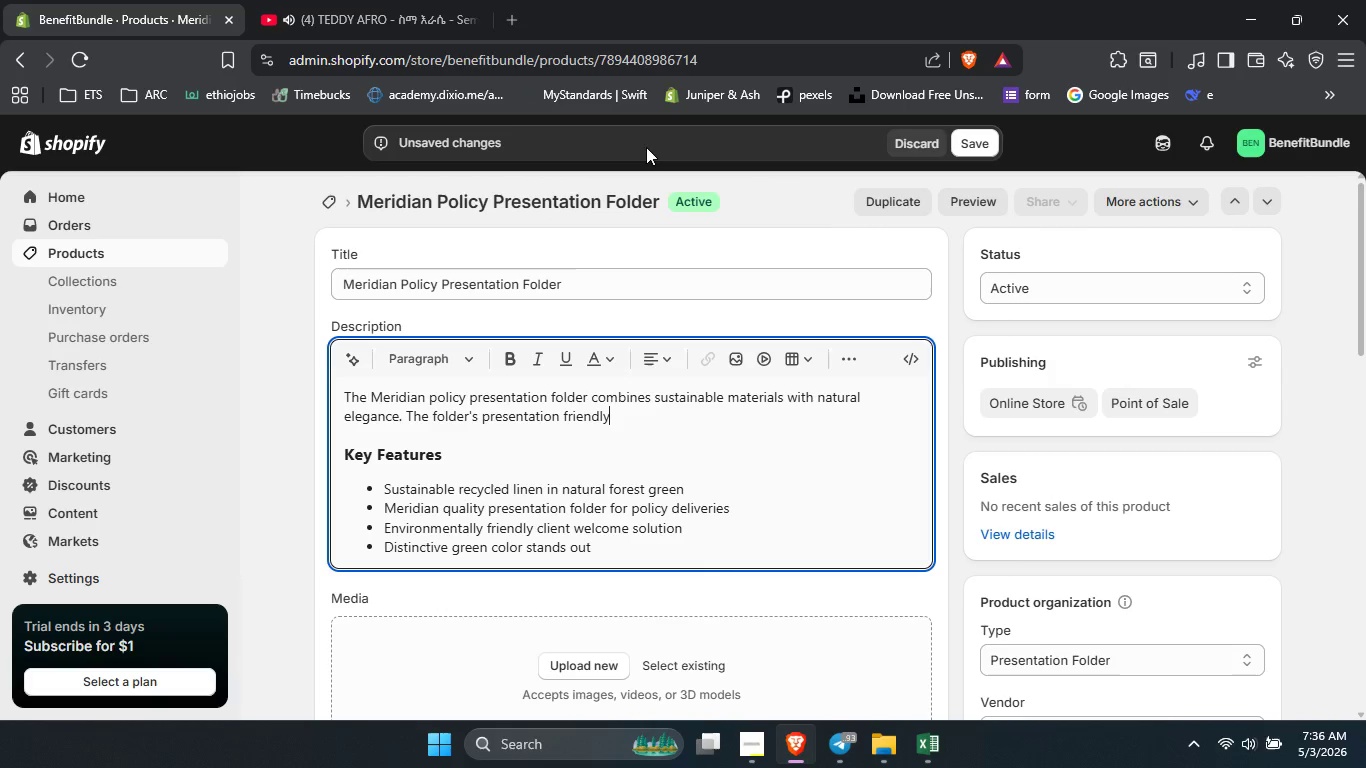 
key(ArrowRight)
 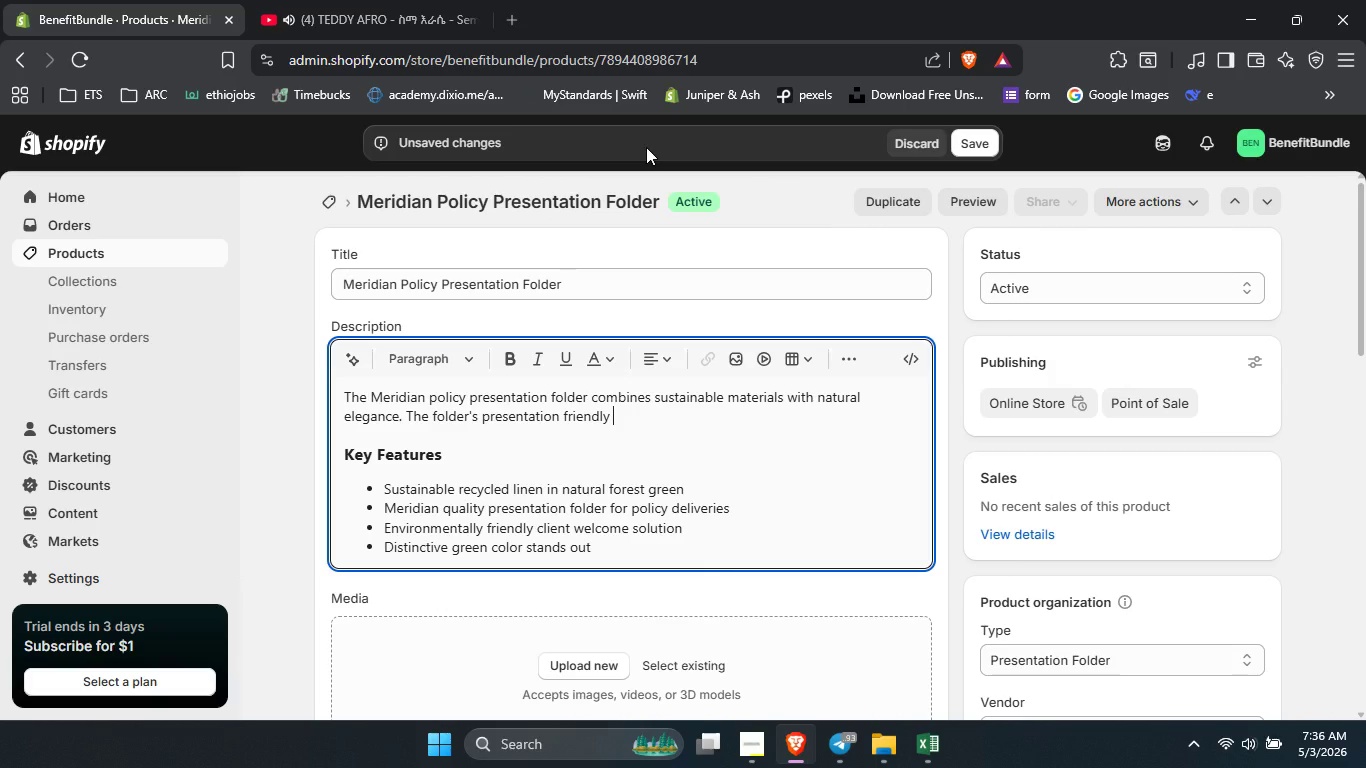 
type(design showcase )
key(Backspace)
type(s policy summarise )
key(Backspace)
key(Backspace)
key(Backspace)
type(es on om)
key(Backspace)
type(ne side while storing suppotrting )
key(Backspace)
key(Backspace)
key(Backspace)
key(Backspace)
key(Backspace)
key(Backspace)
key(Backspace)
 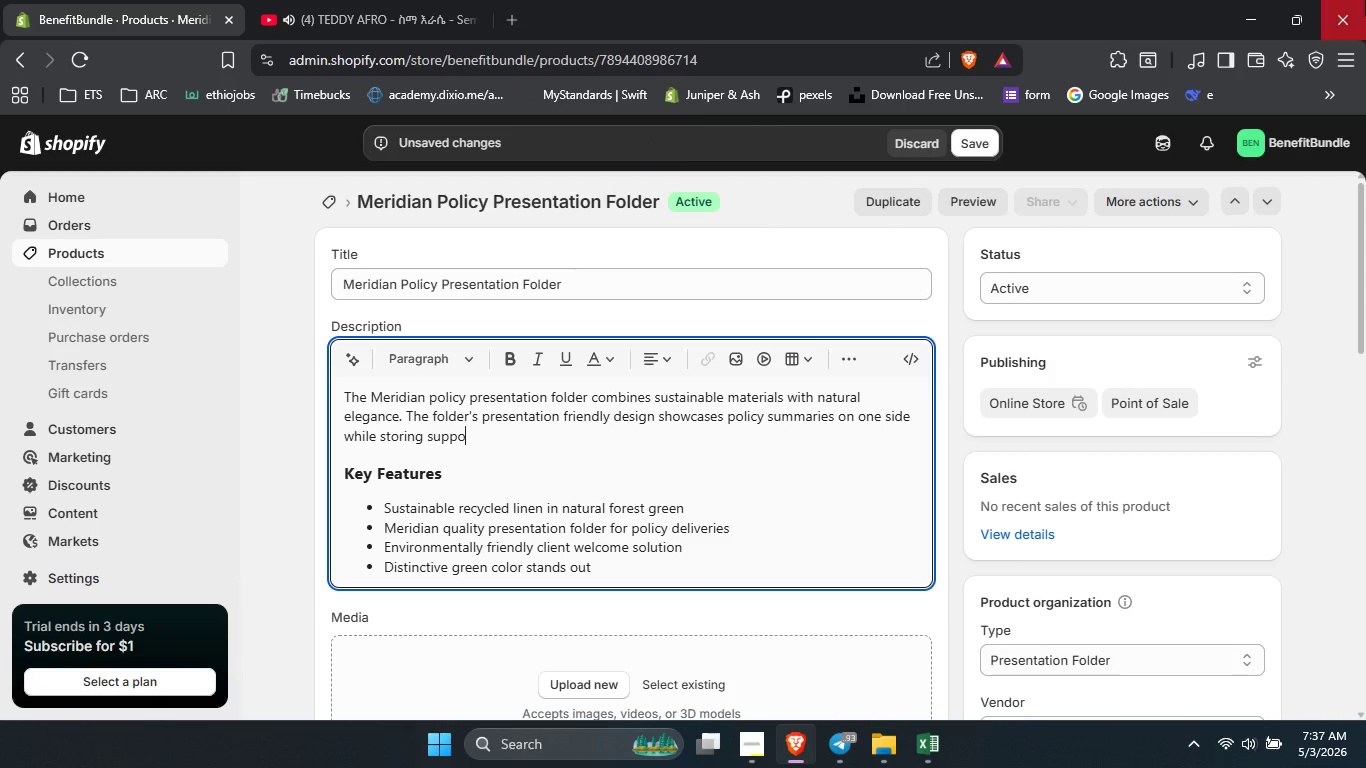 
type(rting documents on thr )
key(Backspace)
key(Backspace)
type(e other )
key(Backspace)
type(. An excellent choice for agents seeking a grate alternative in their agent welcome kit.)
 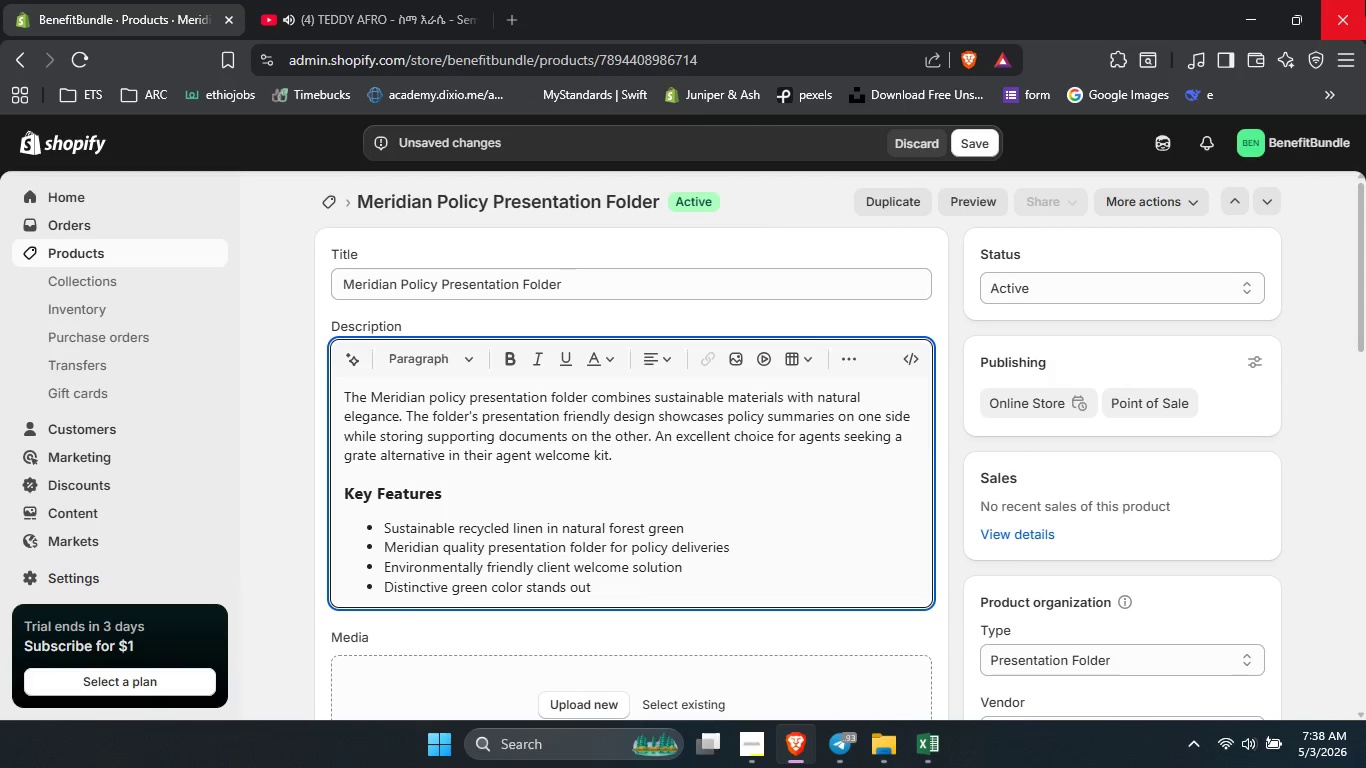 
key(ArrowLeft)
 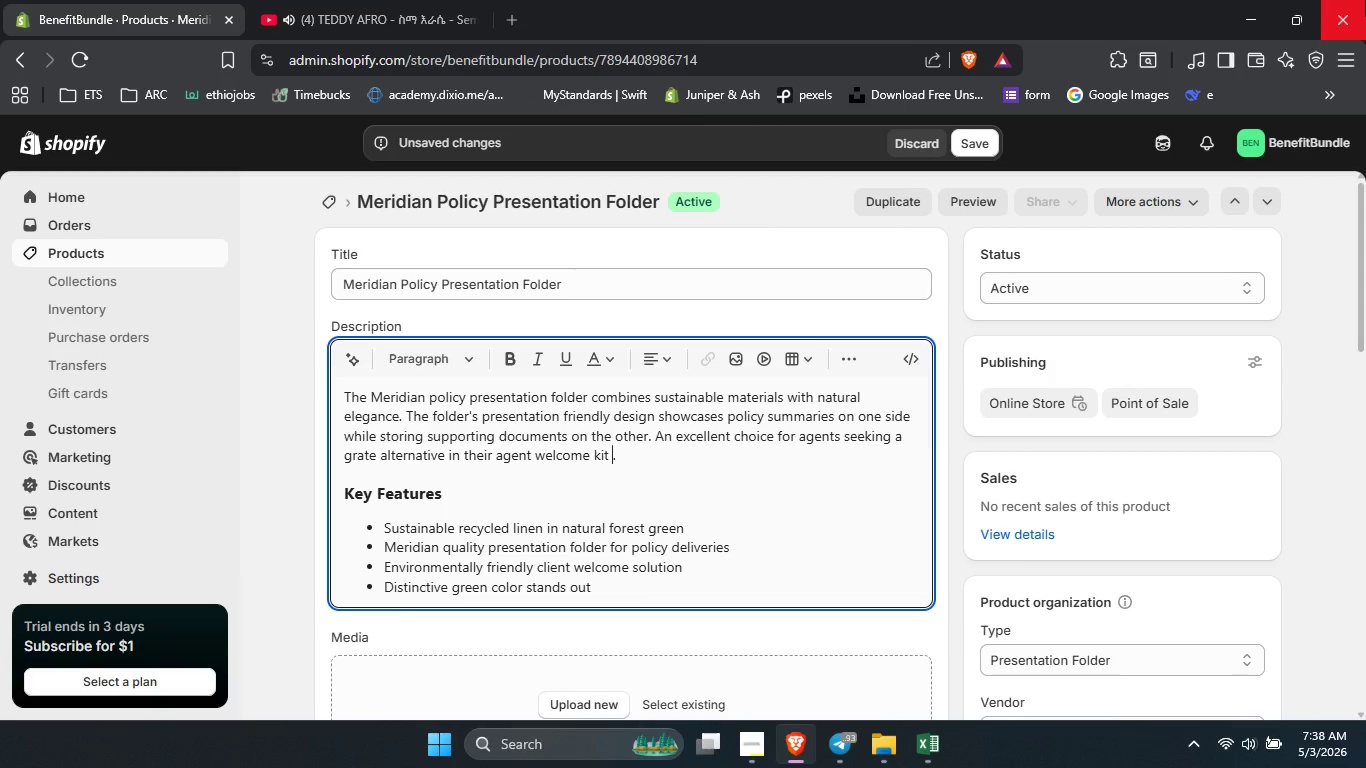 
type( line )
key(Backspace)
type(up)
 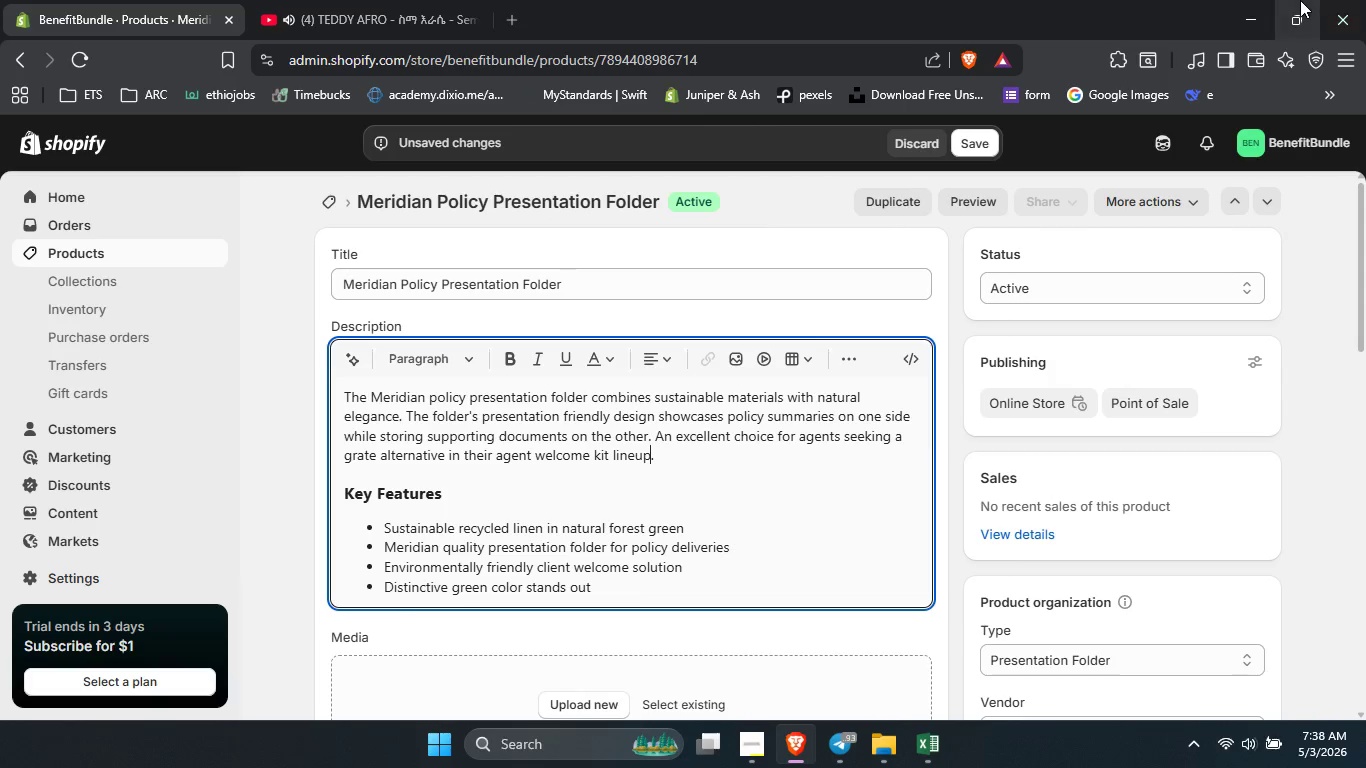 
left_click_drag(start_coordinate=[1300, 0], to_coordinate=[981, 346])
 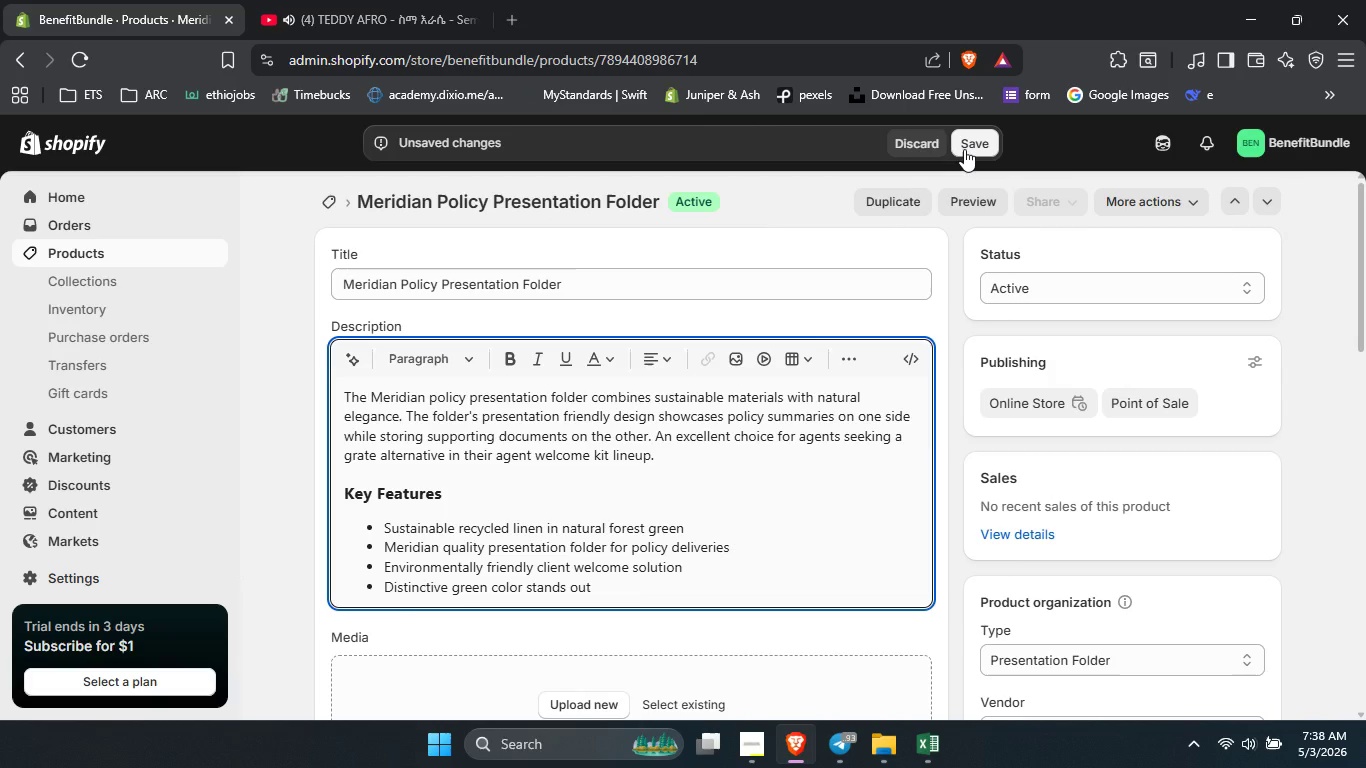 
left_click([964, 149])
 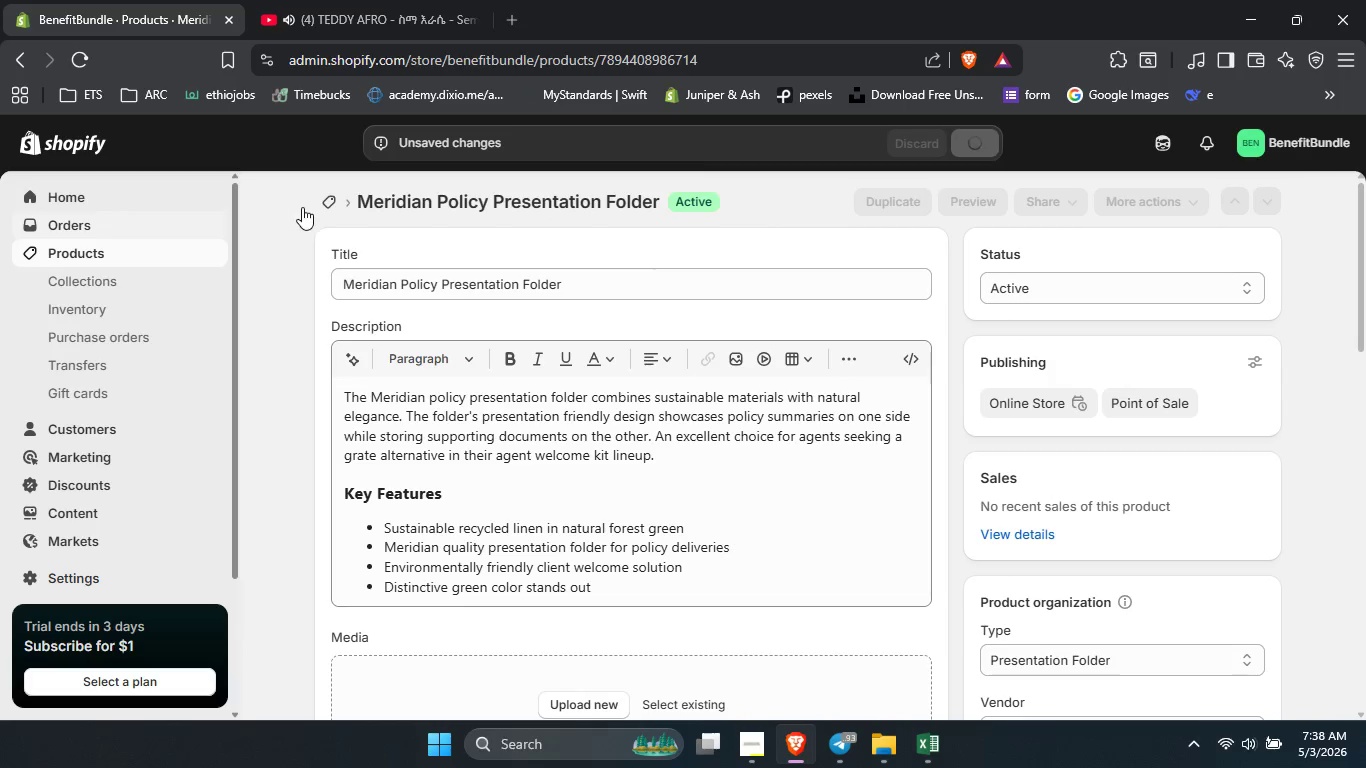 
left_click([329, 207])
 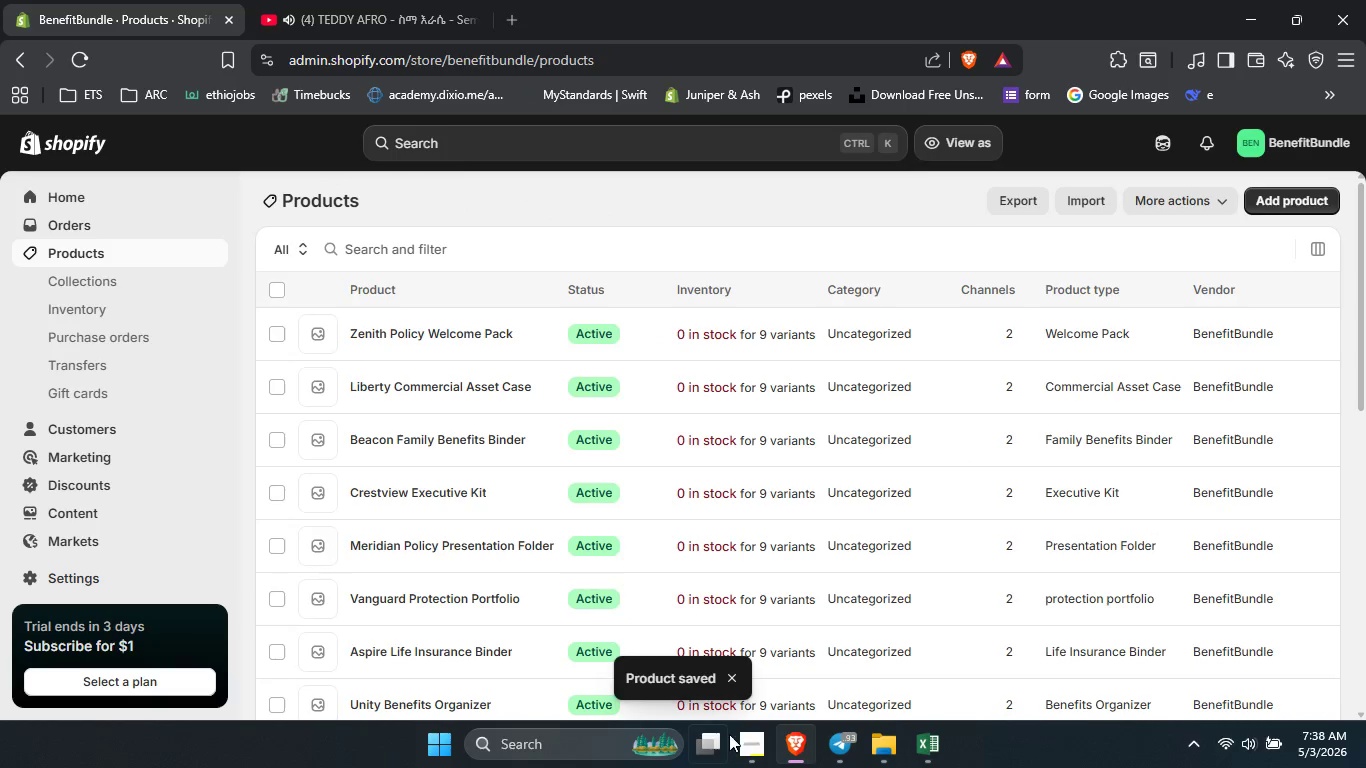 